 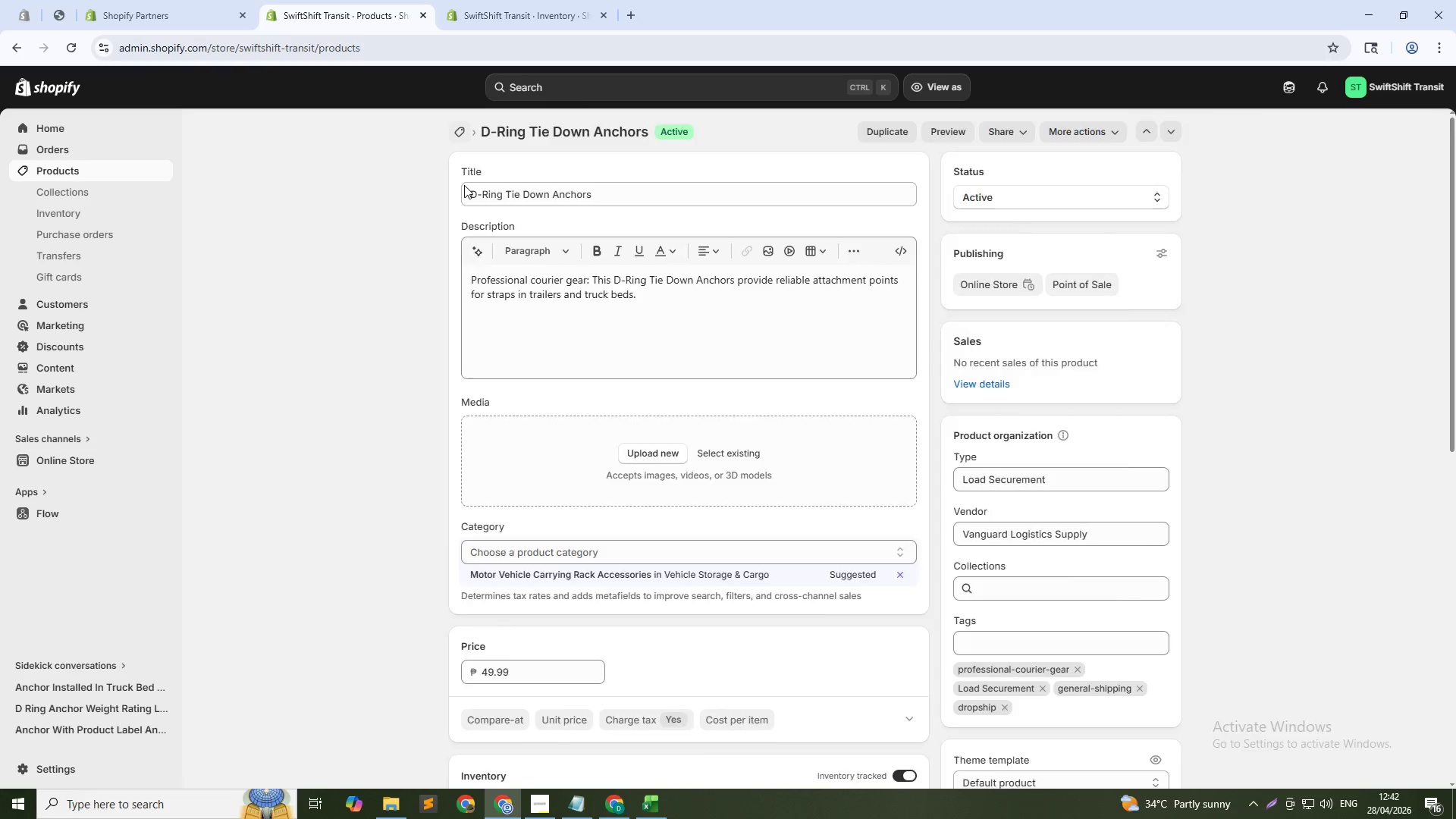 
left_click([333, 597])
 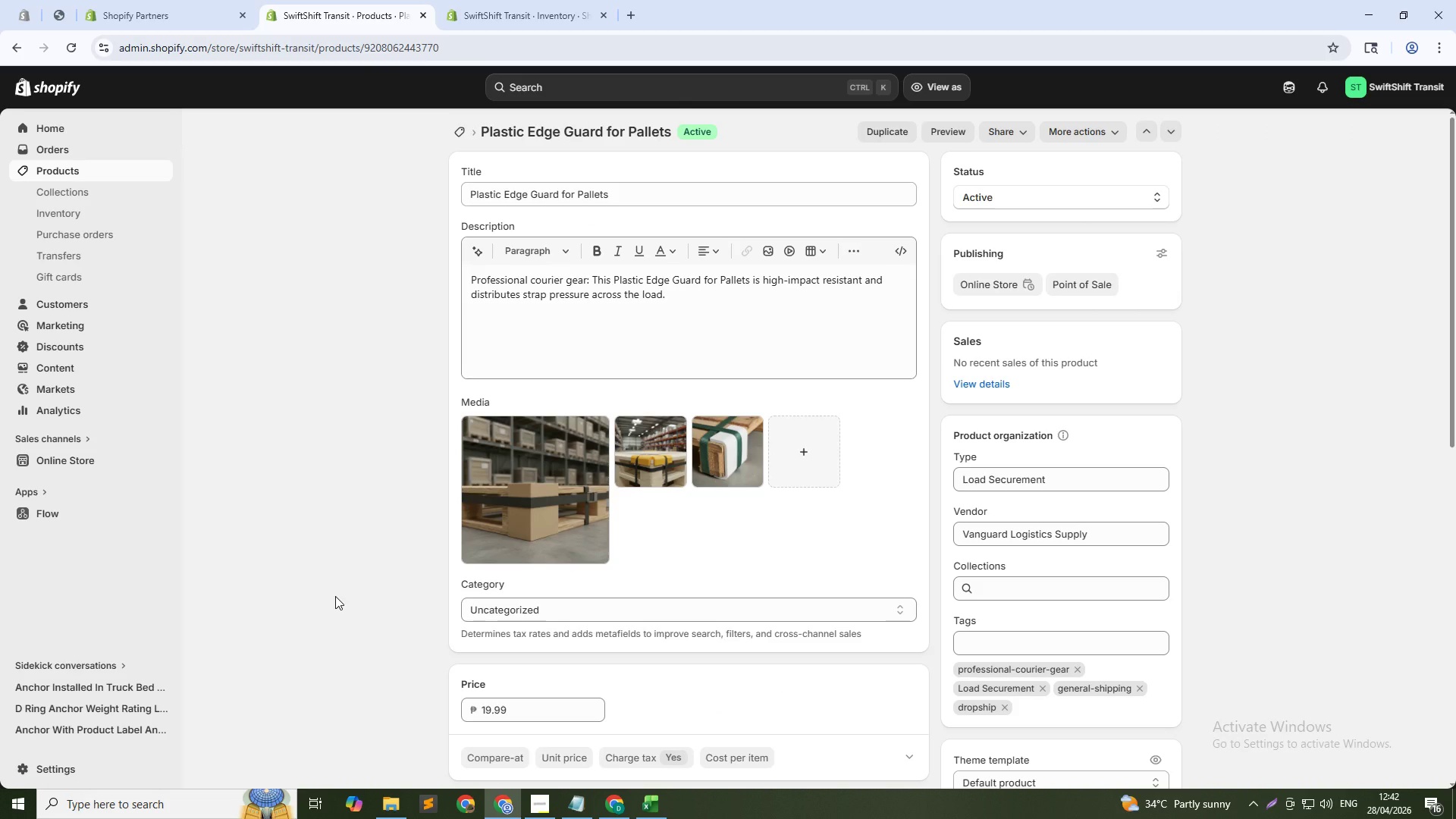 
wait(5.62)
 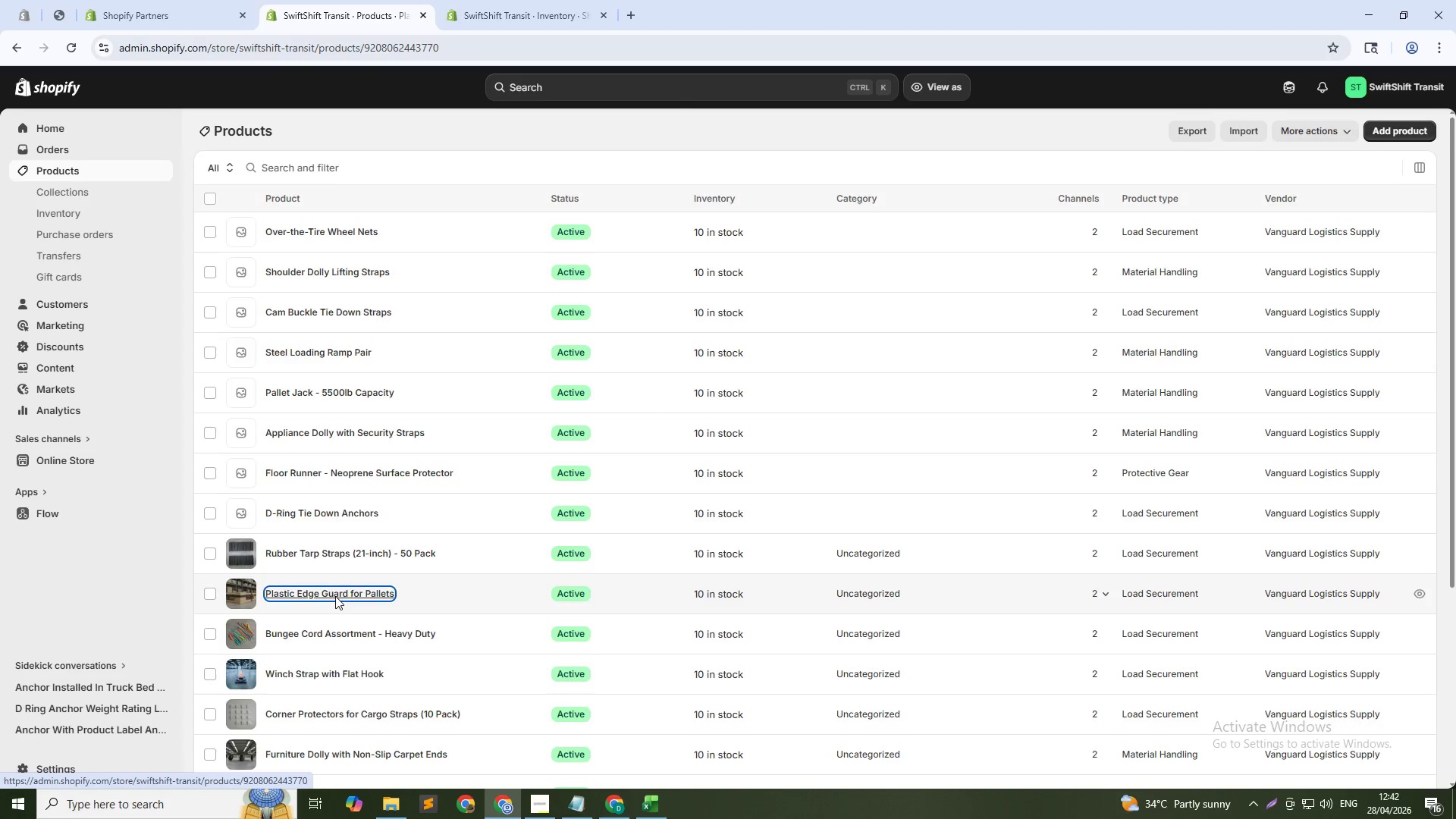 
left_click([803, 450])
 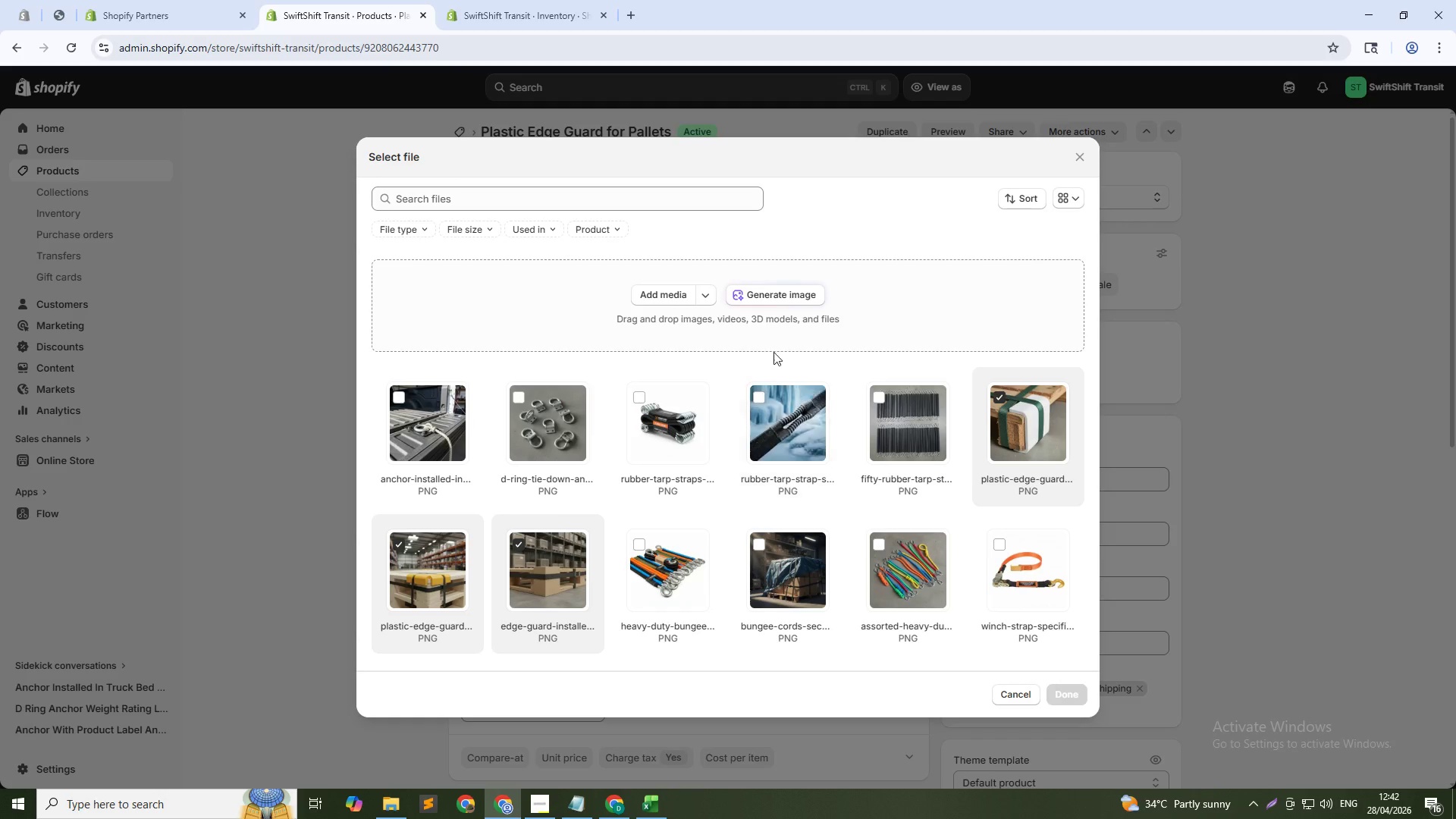 
left_click([777, 298])
 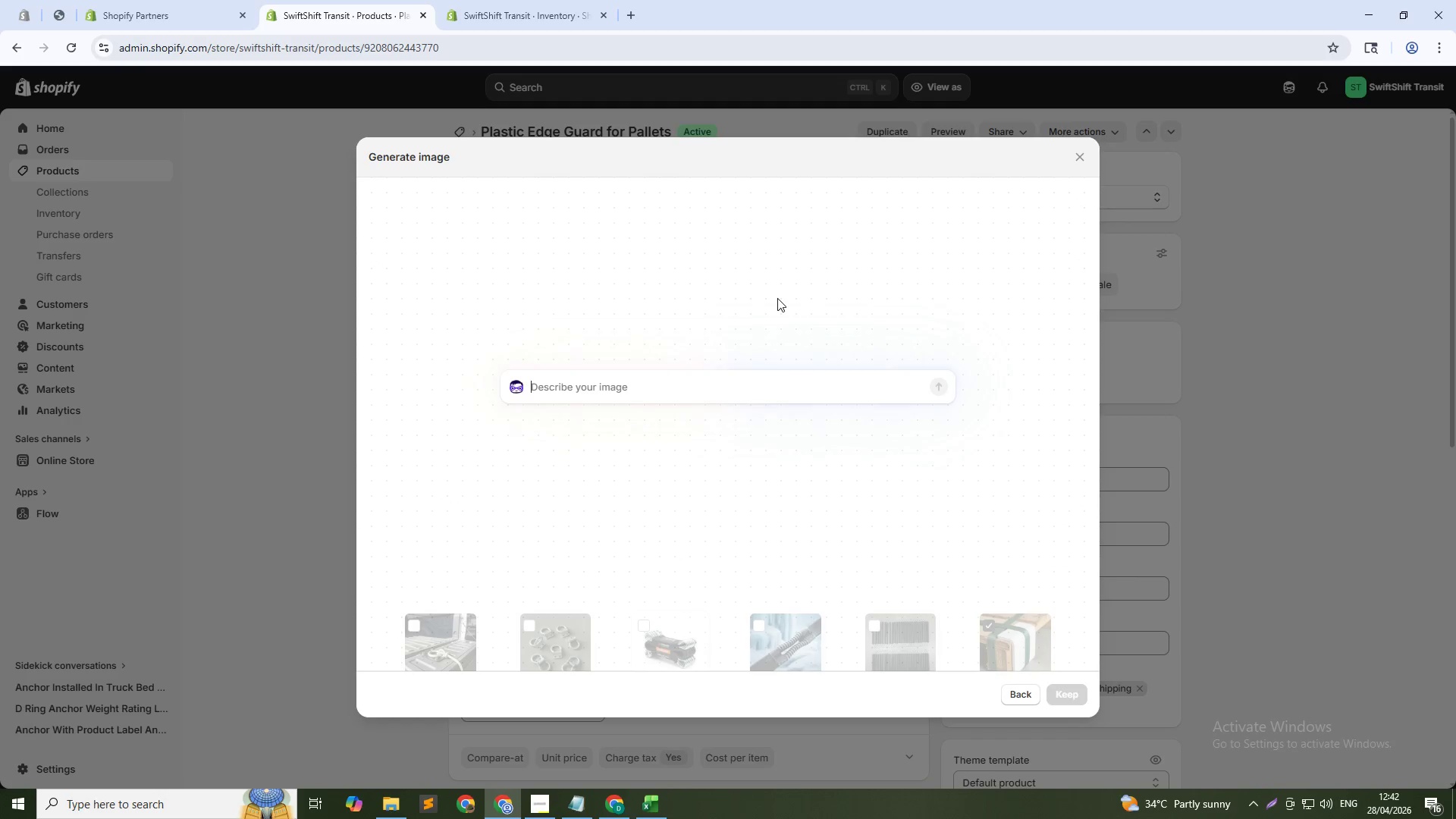 
type(Plastic edge guard for pallets, L-shaped black corner protector on solid light gray background, top-down view, bright studion lighting, 1:1)
key(Backspace)
 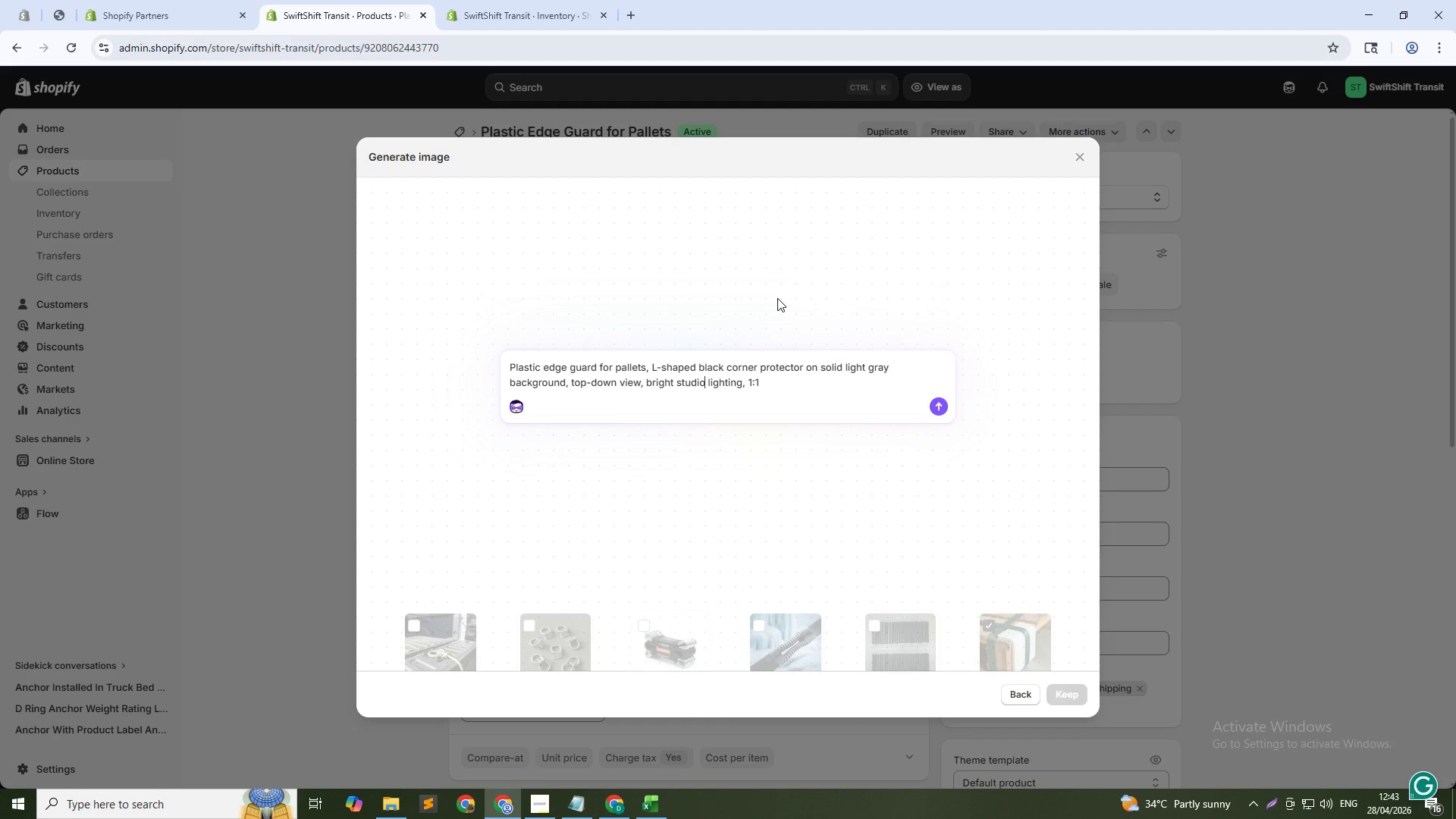 
 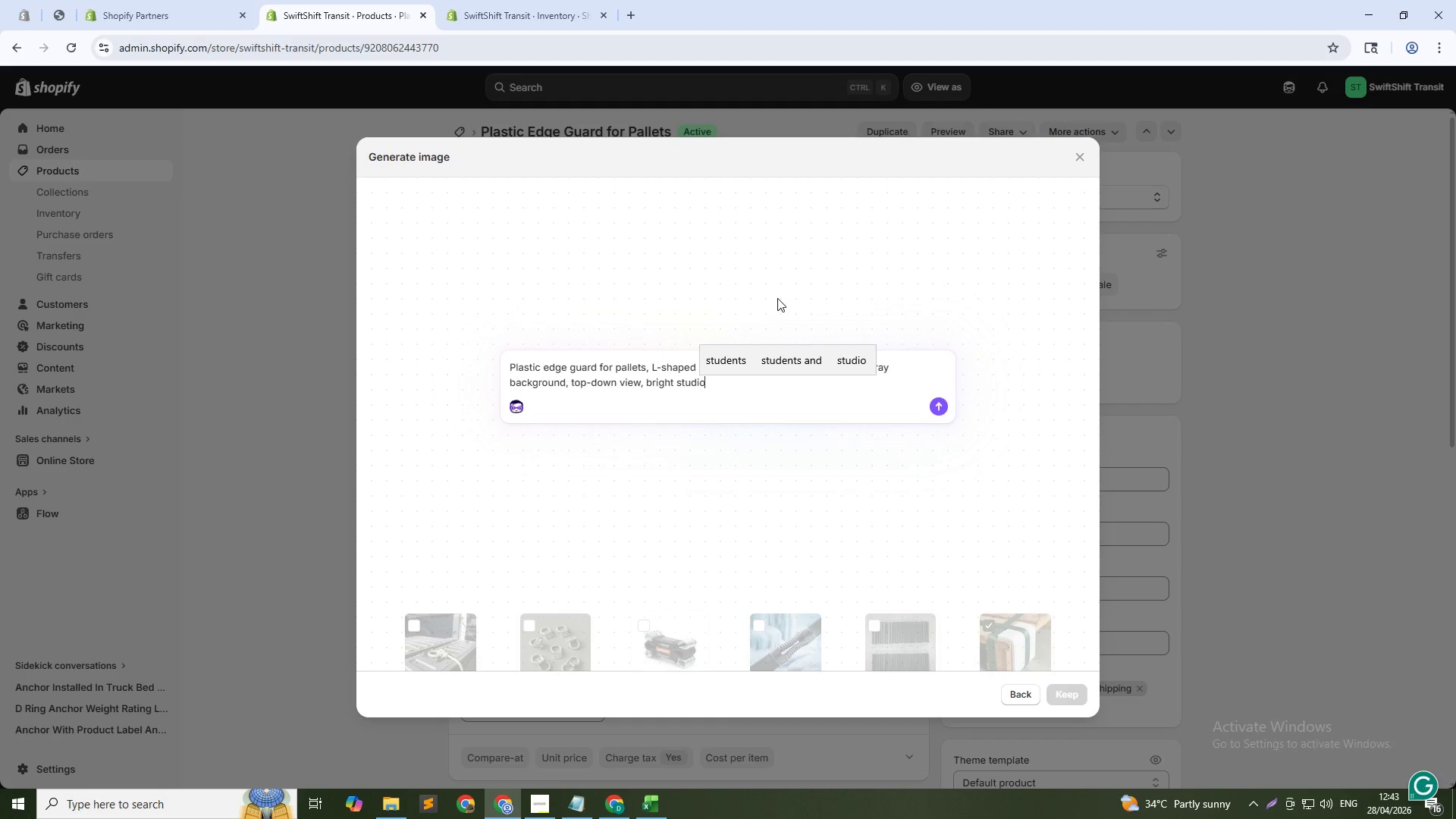 
hold_key(key=ArrowLeft, duration=0.94)
 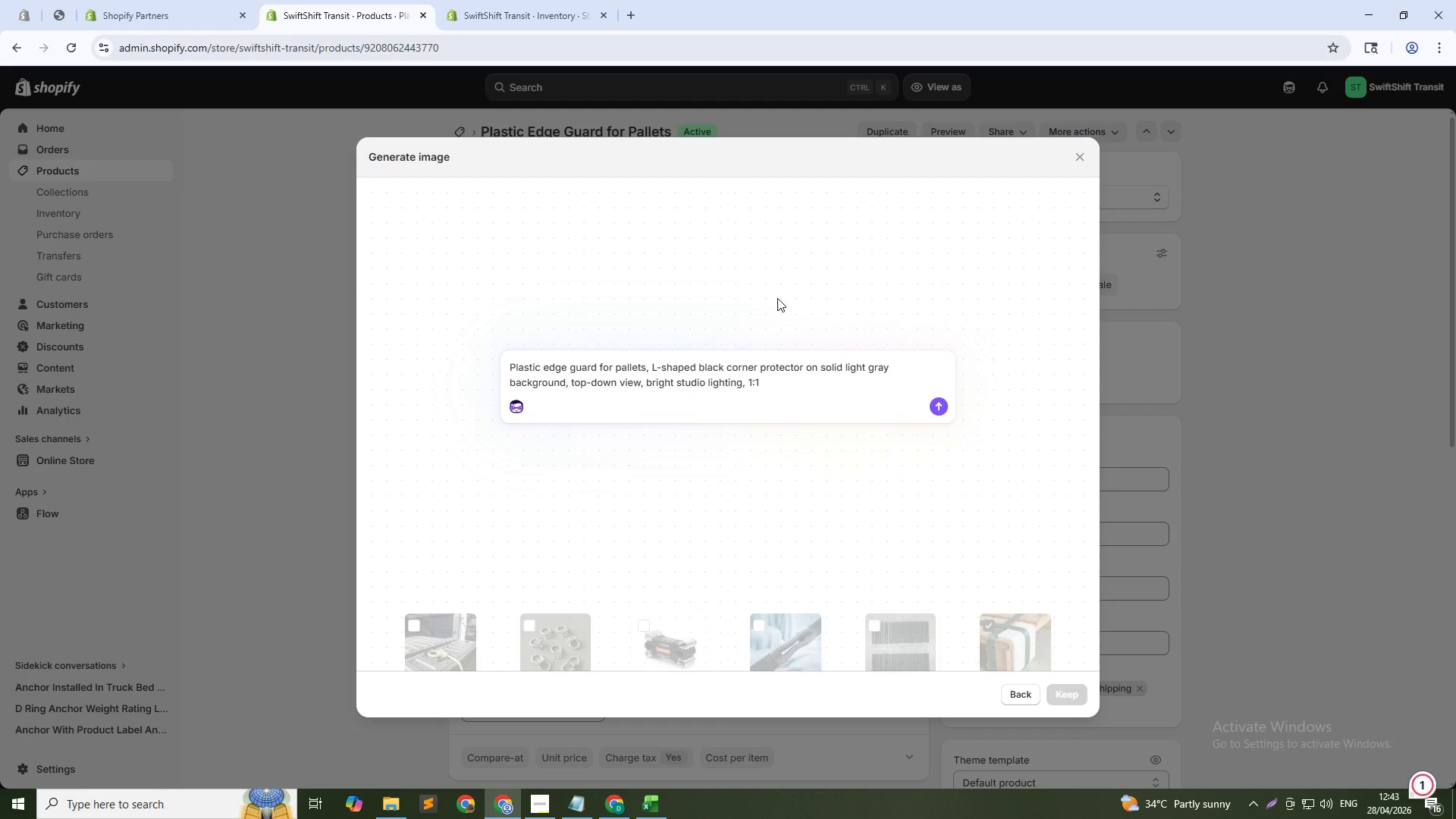 
key(ArrowDown)
 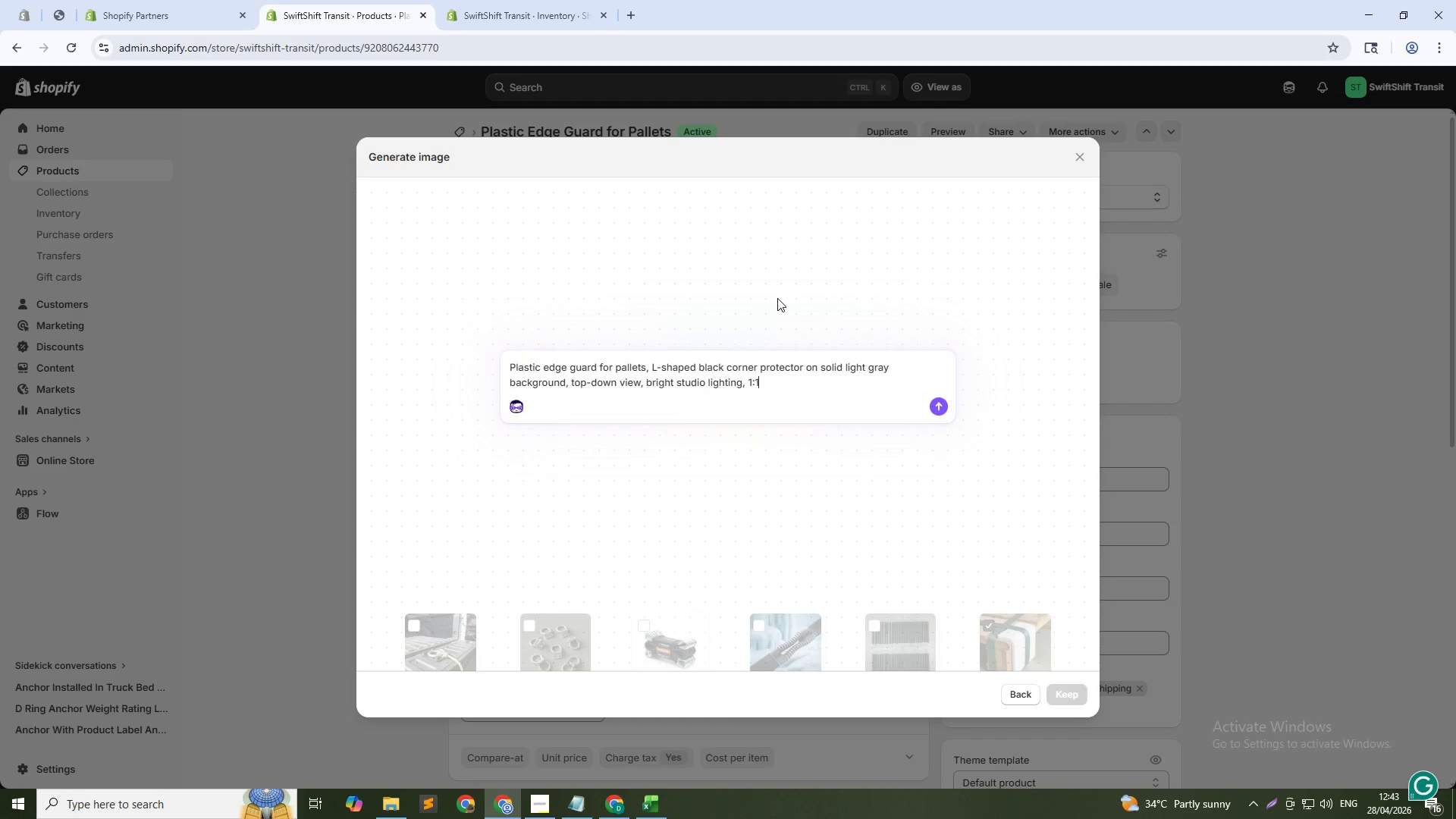 
key(Enter)
 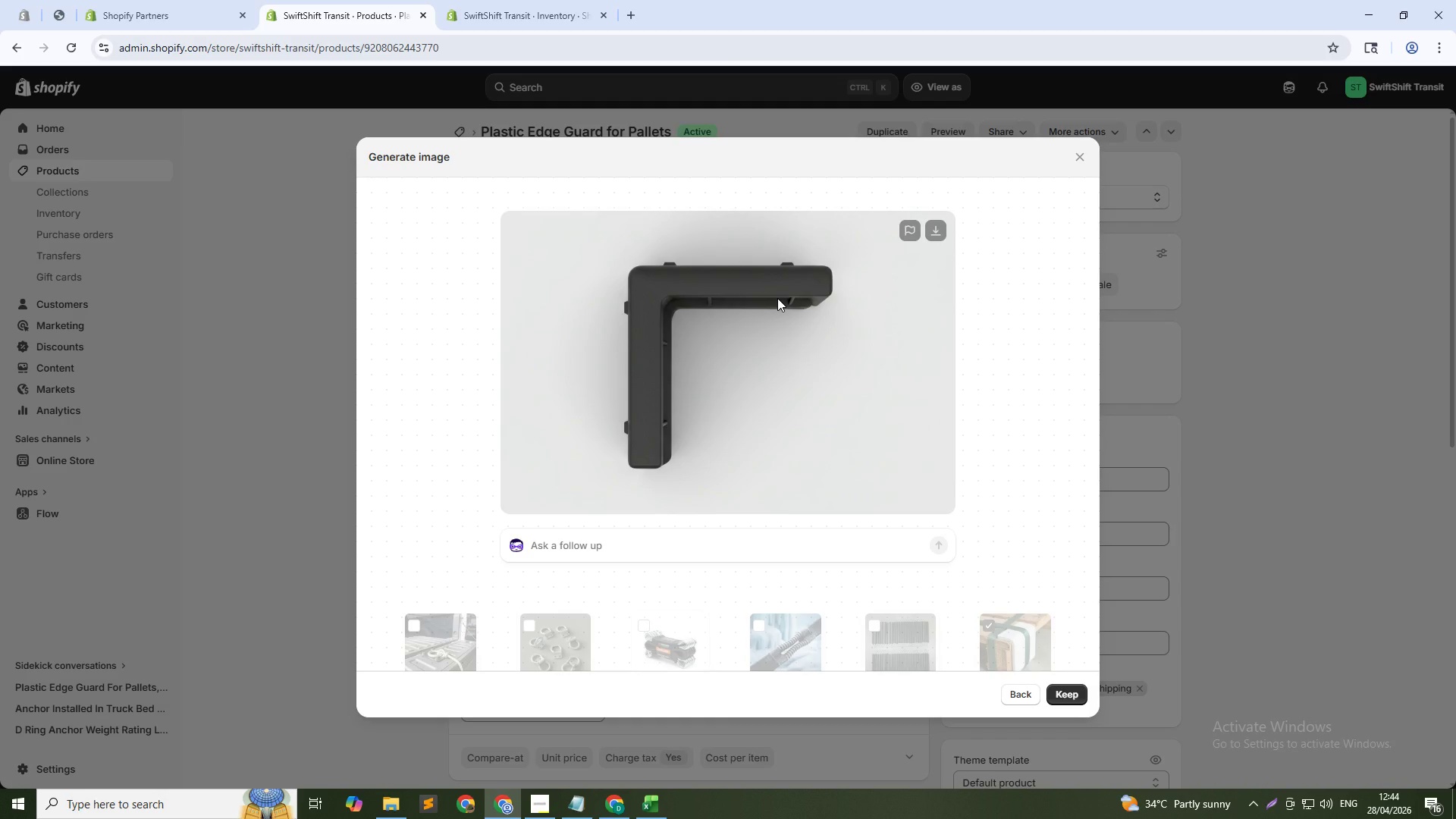 
wait(61.72)
 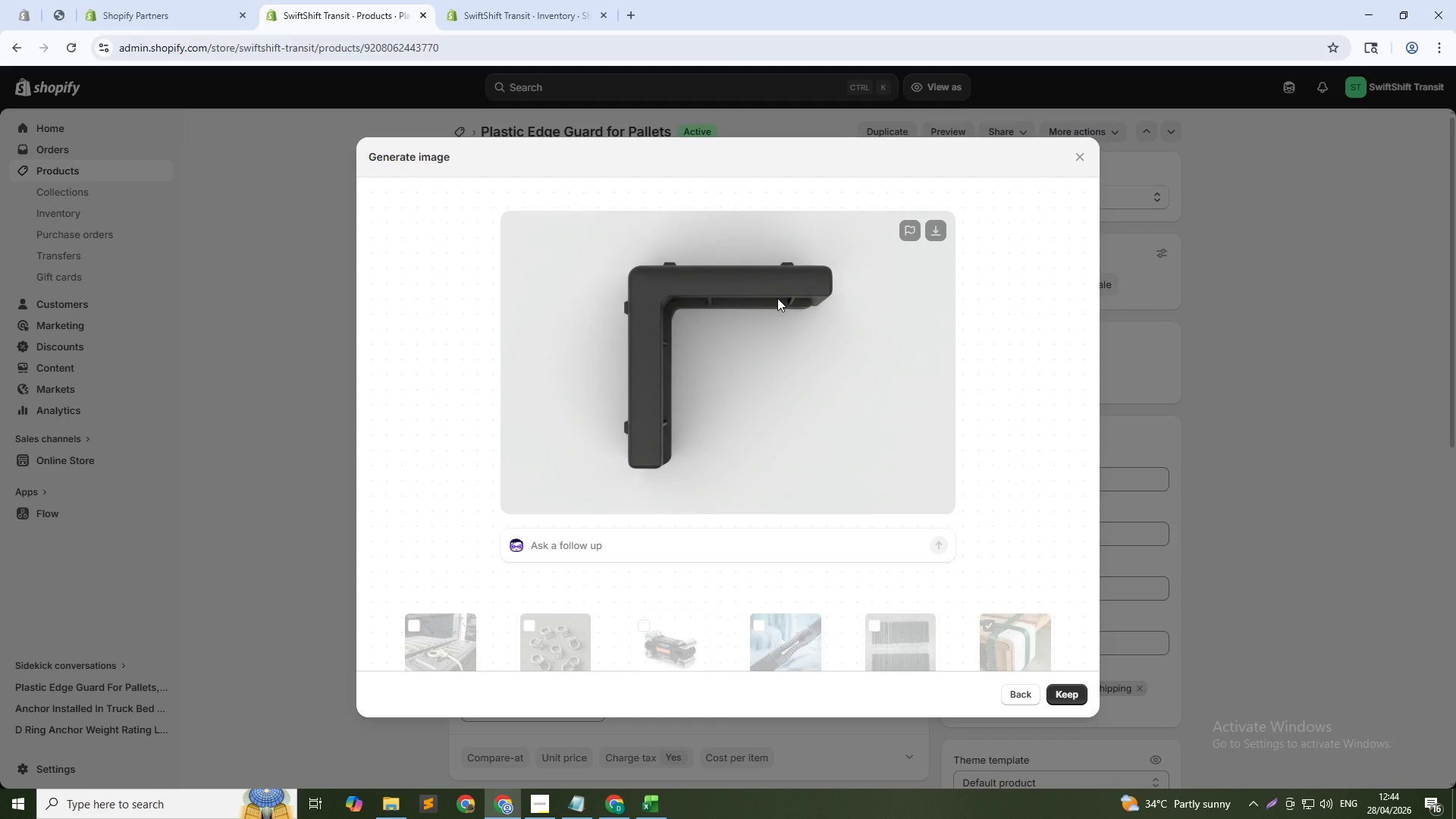 
left_click([1055, 693])
 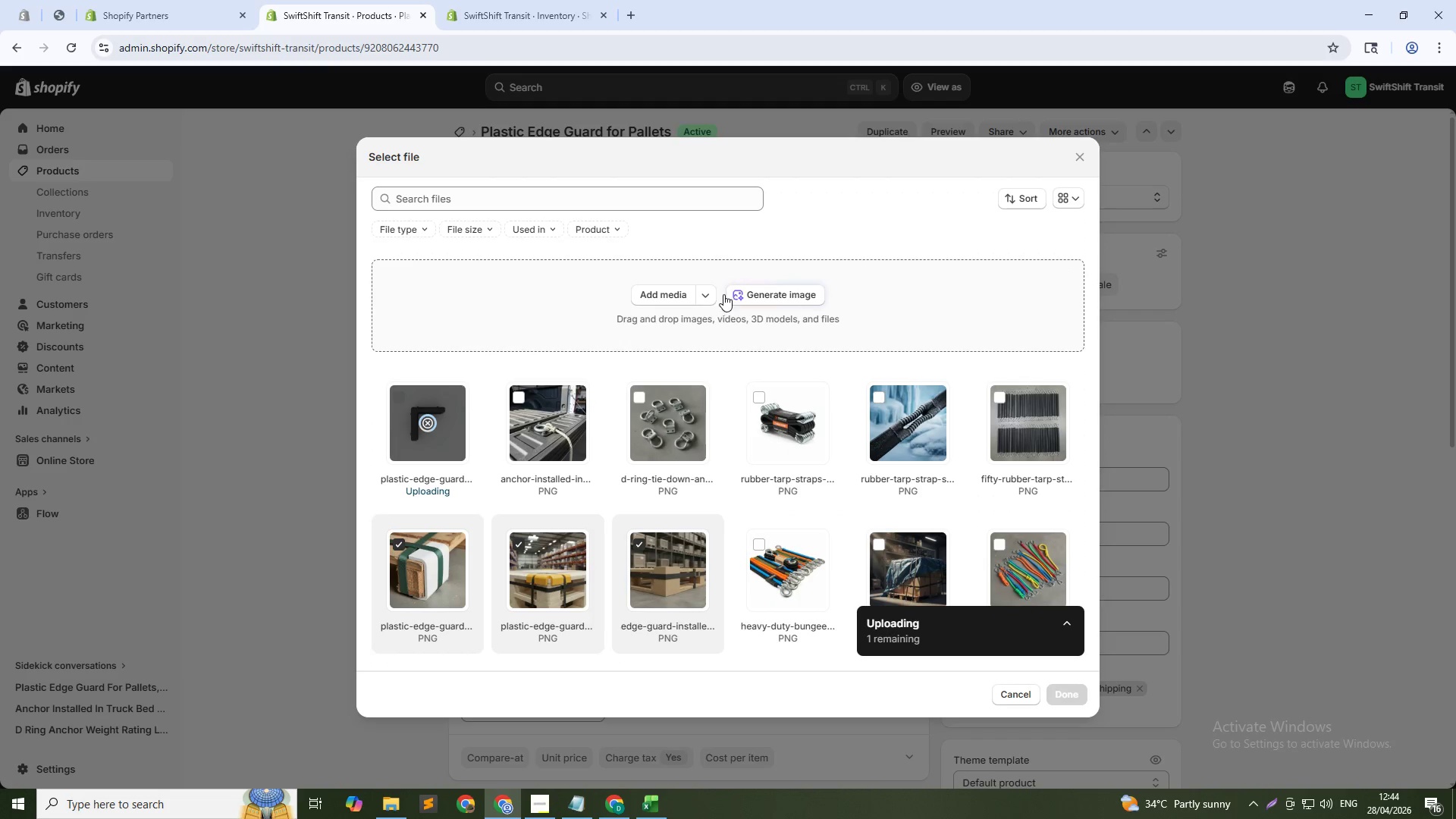 
left_click([751, 296])
 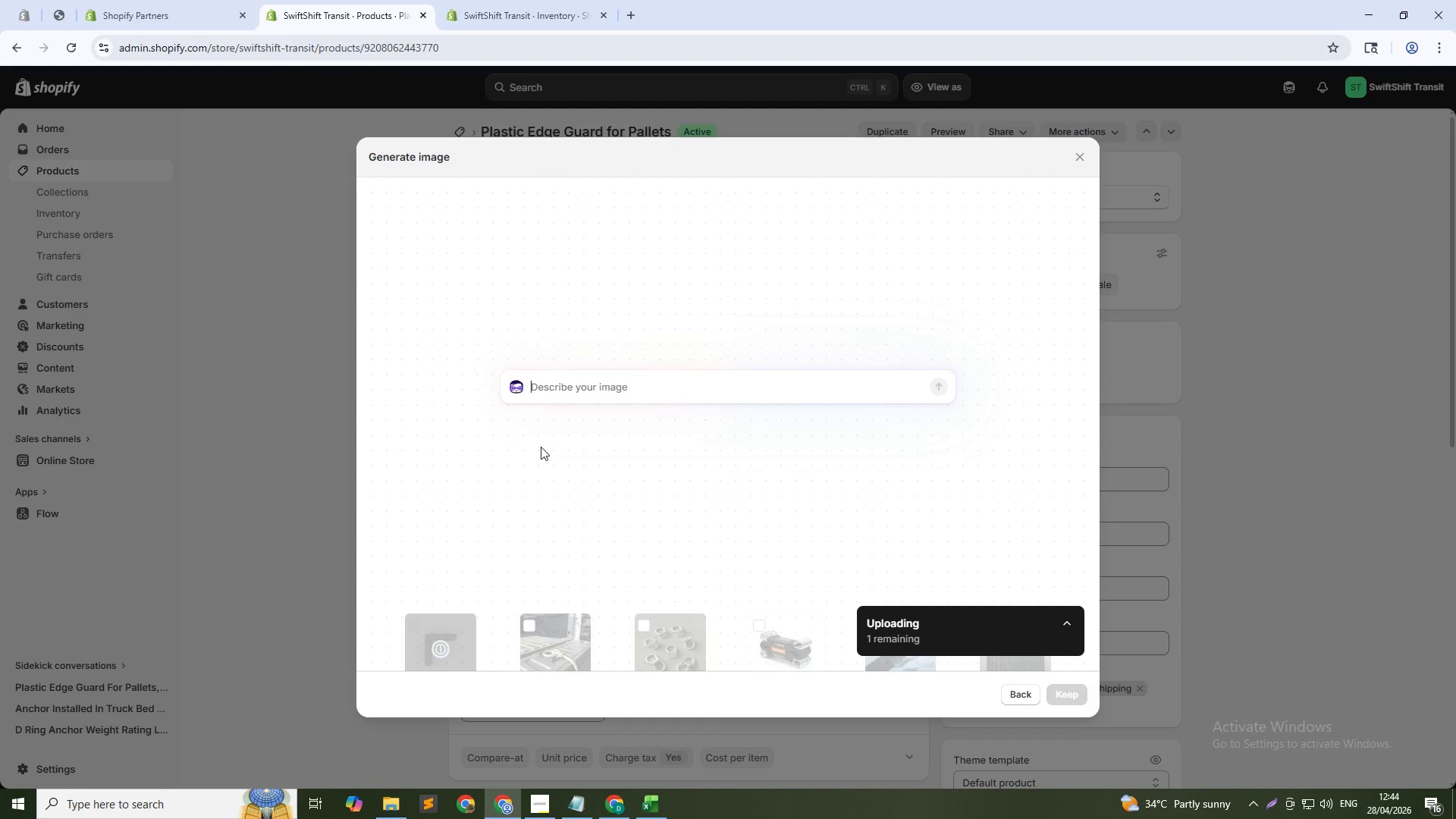 
type(Single plastic edge guard standing on end showing L-shape profile, solid gray background, side view, bright lighting, 1:1)
 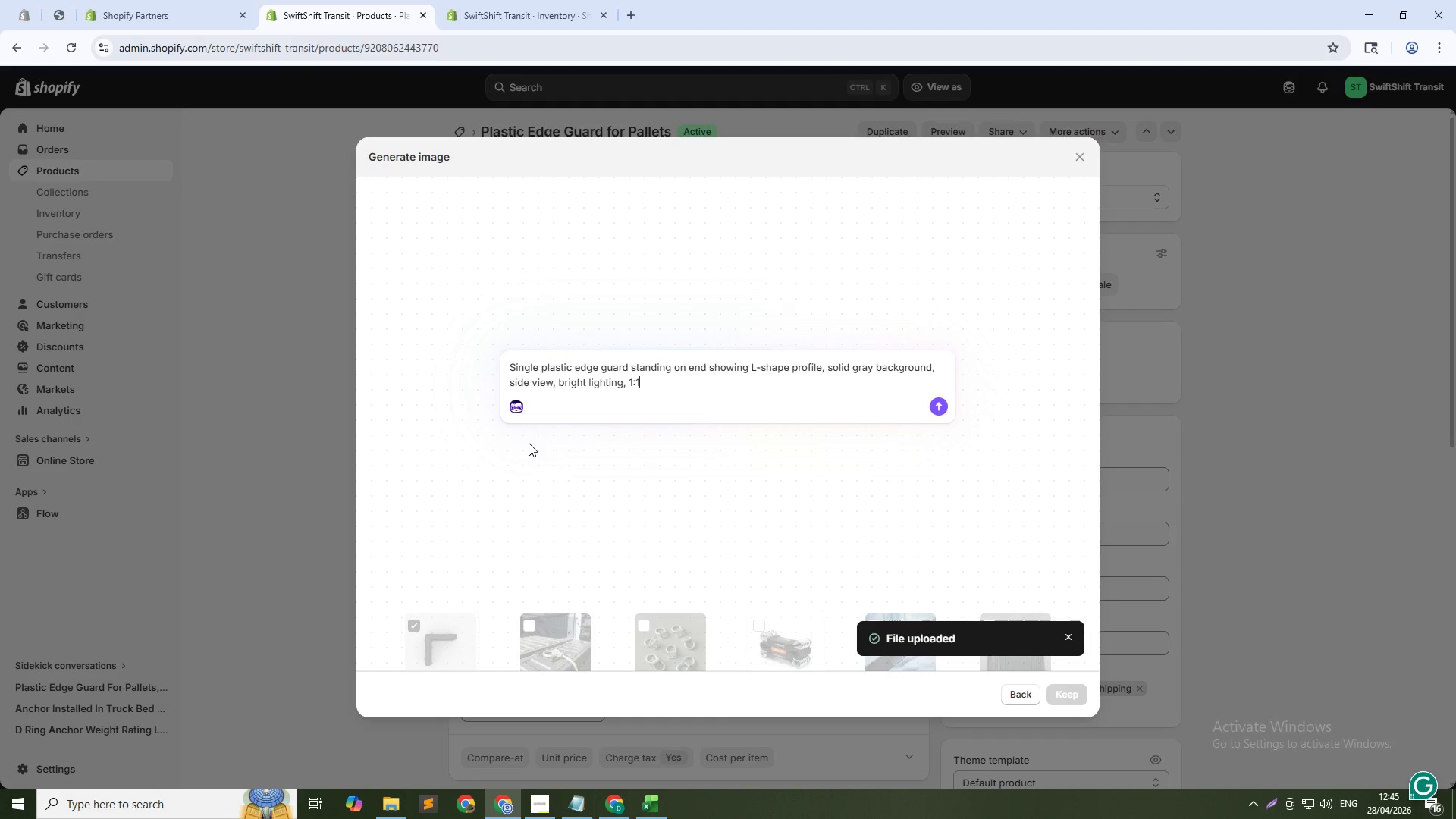 
 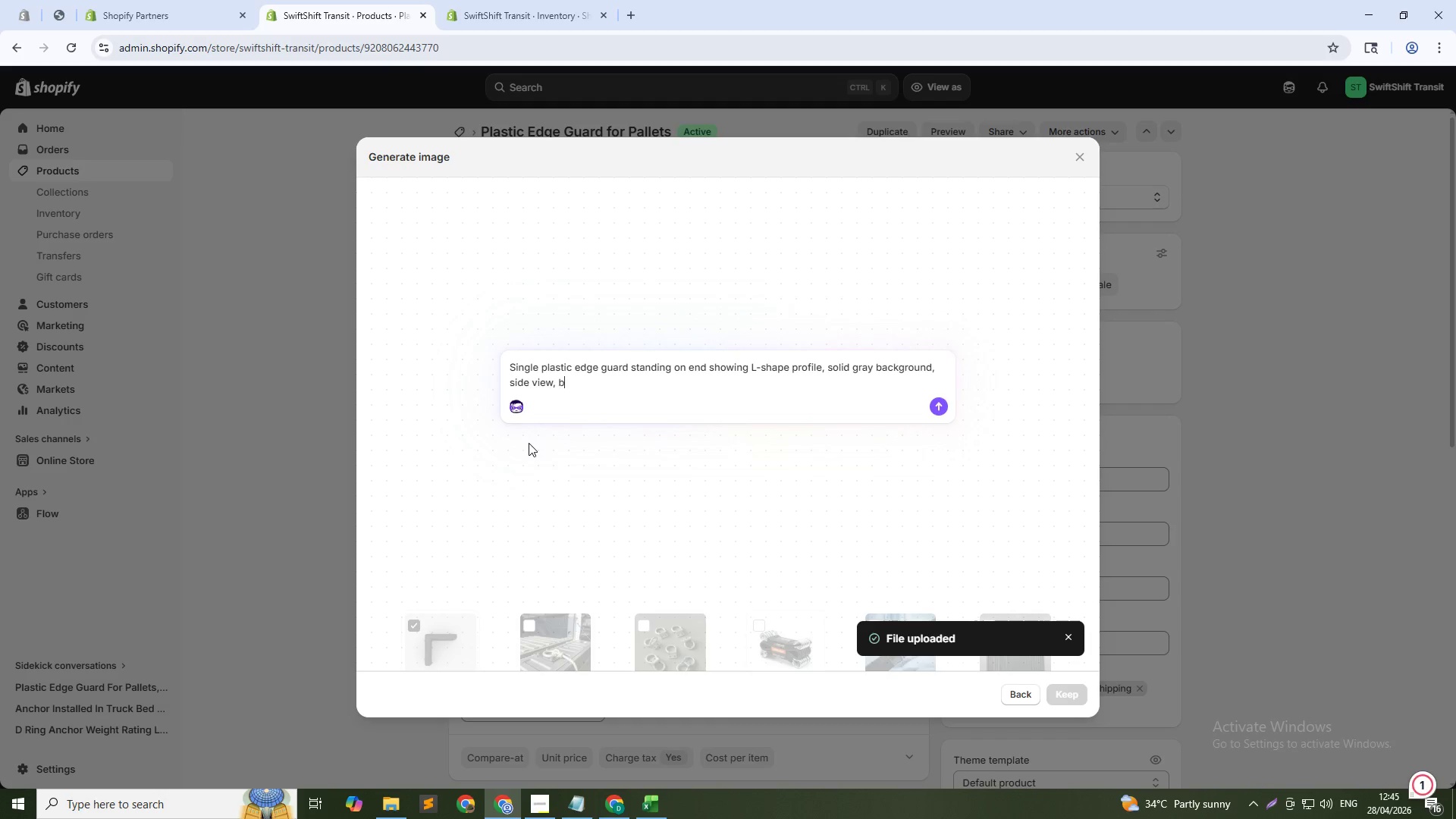 
key(Enter)
 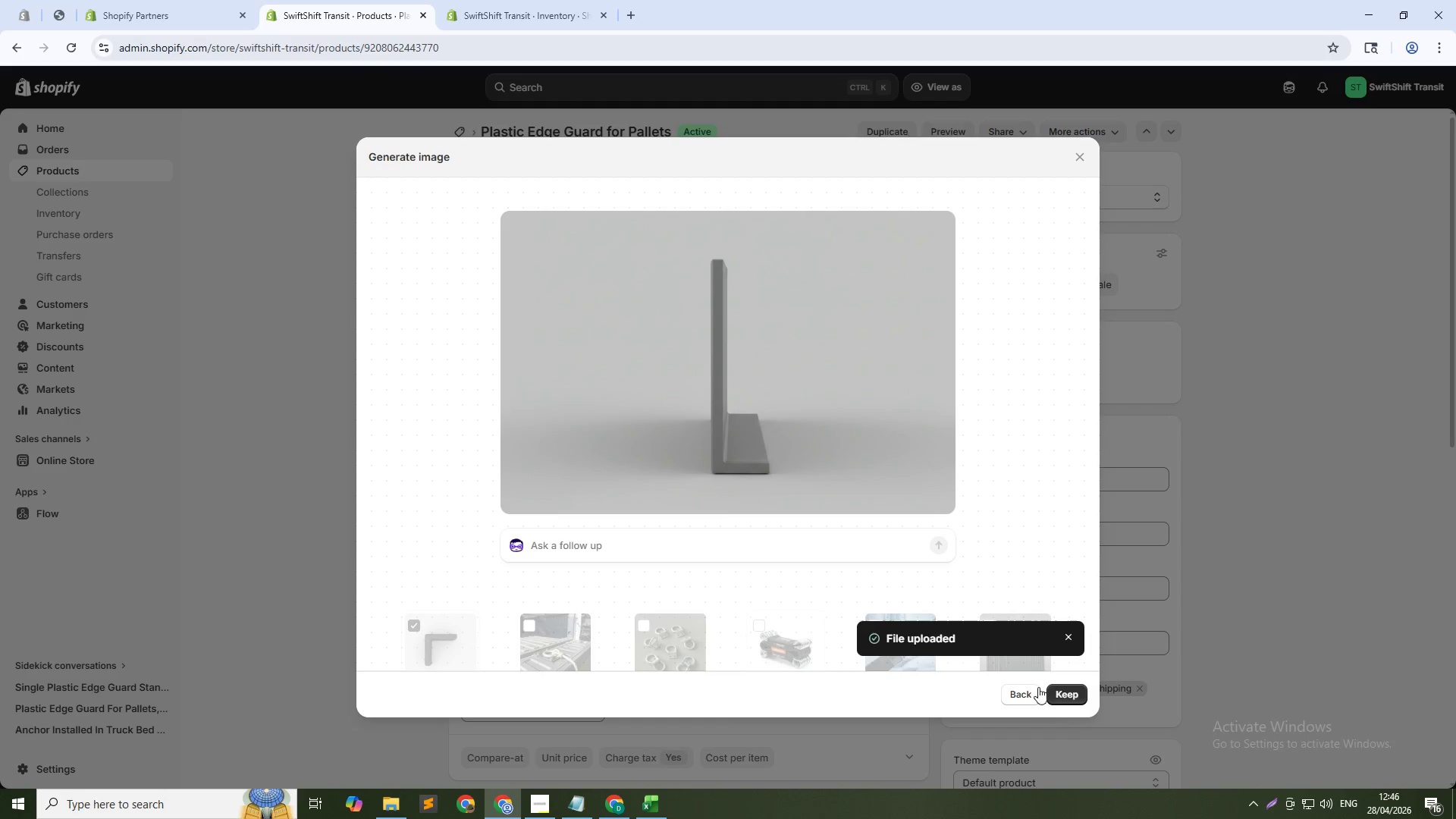 
wait(65.8)
 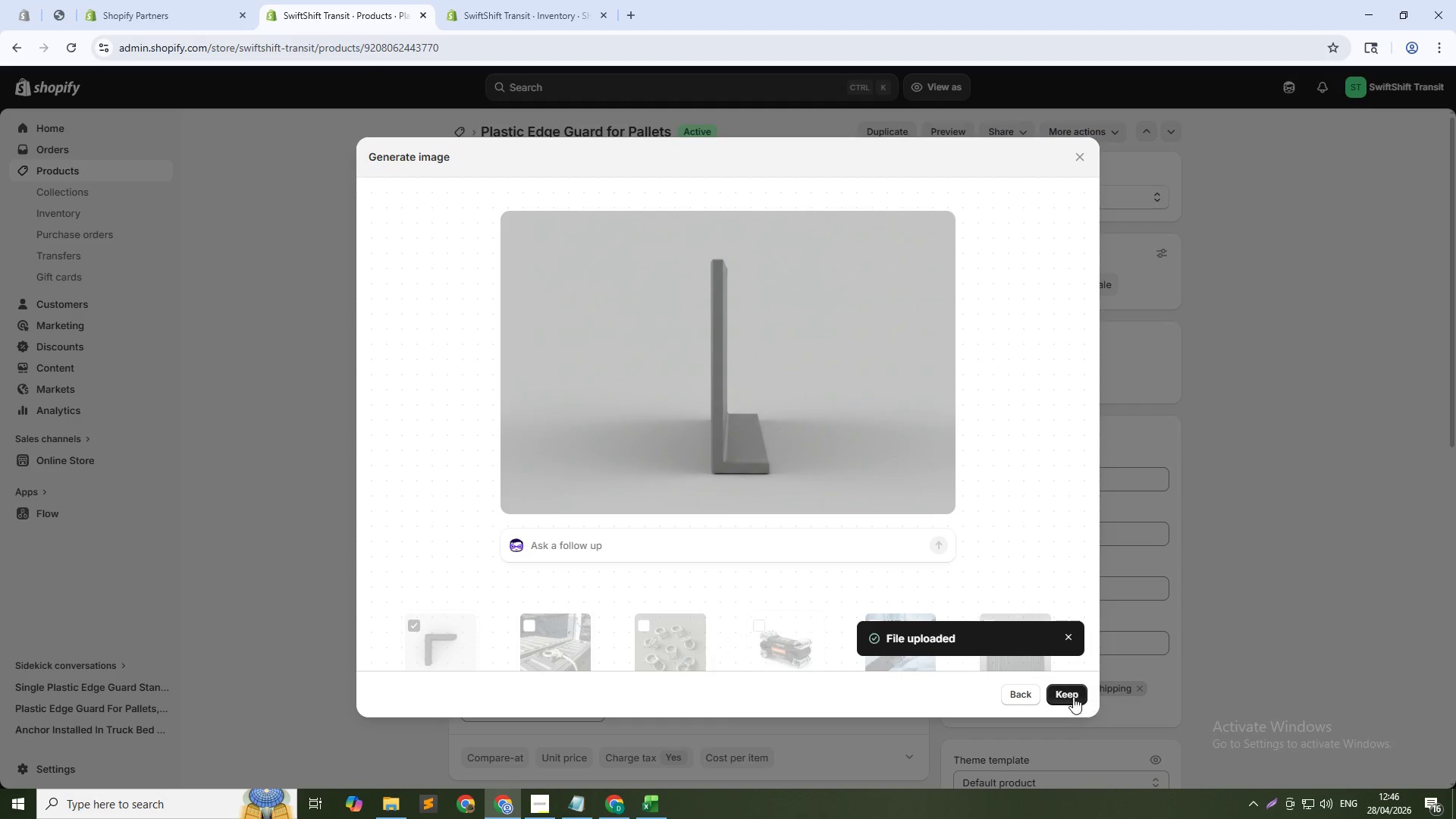 
type(Three plastic edge guards stacked together, solid background, top-down view, even lighting, 1:1)
 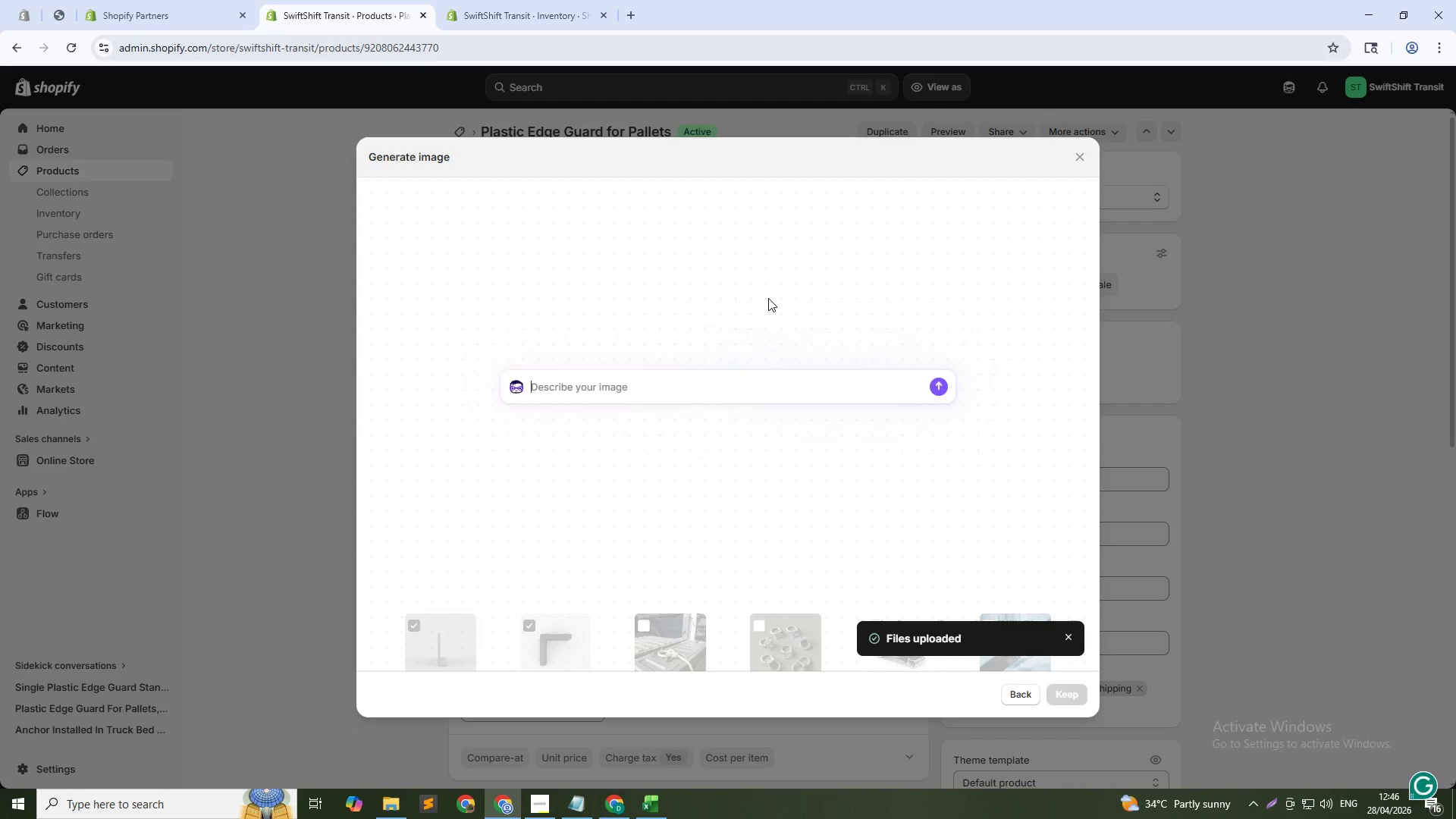 
 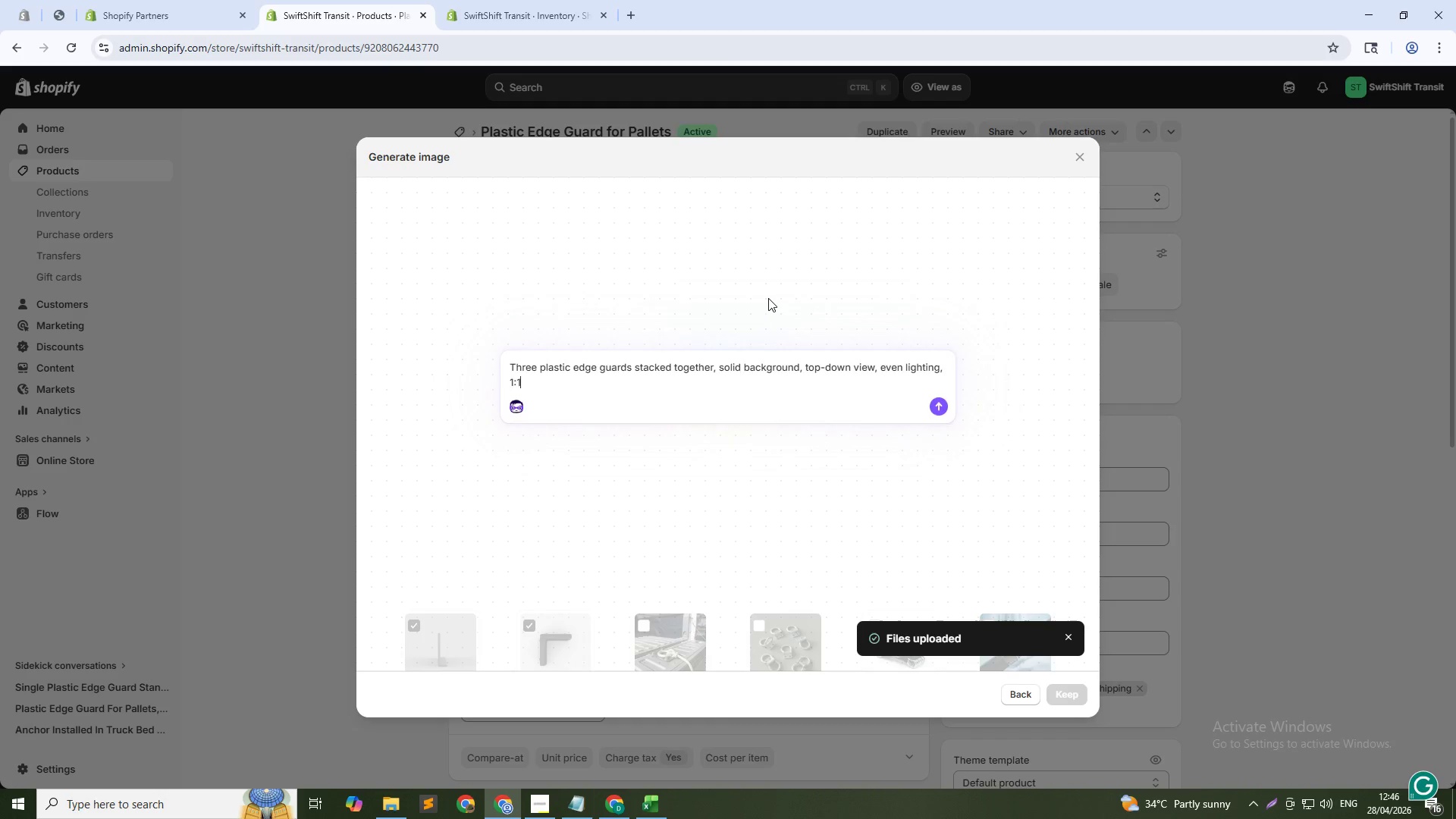 
key(Enter)
 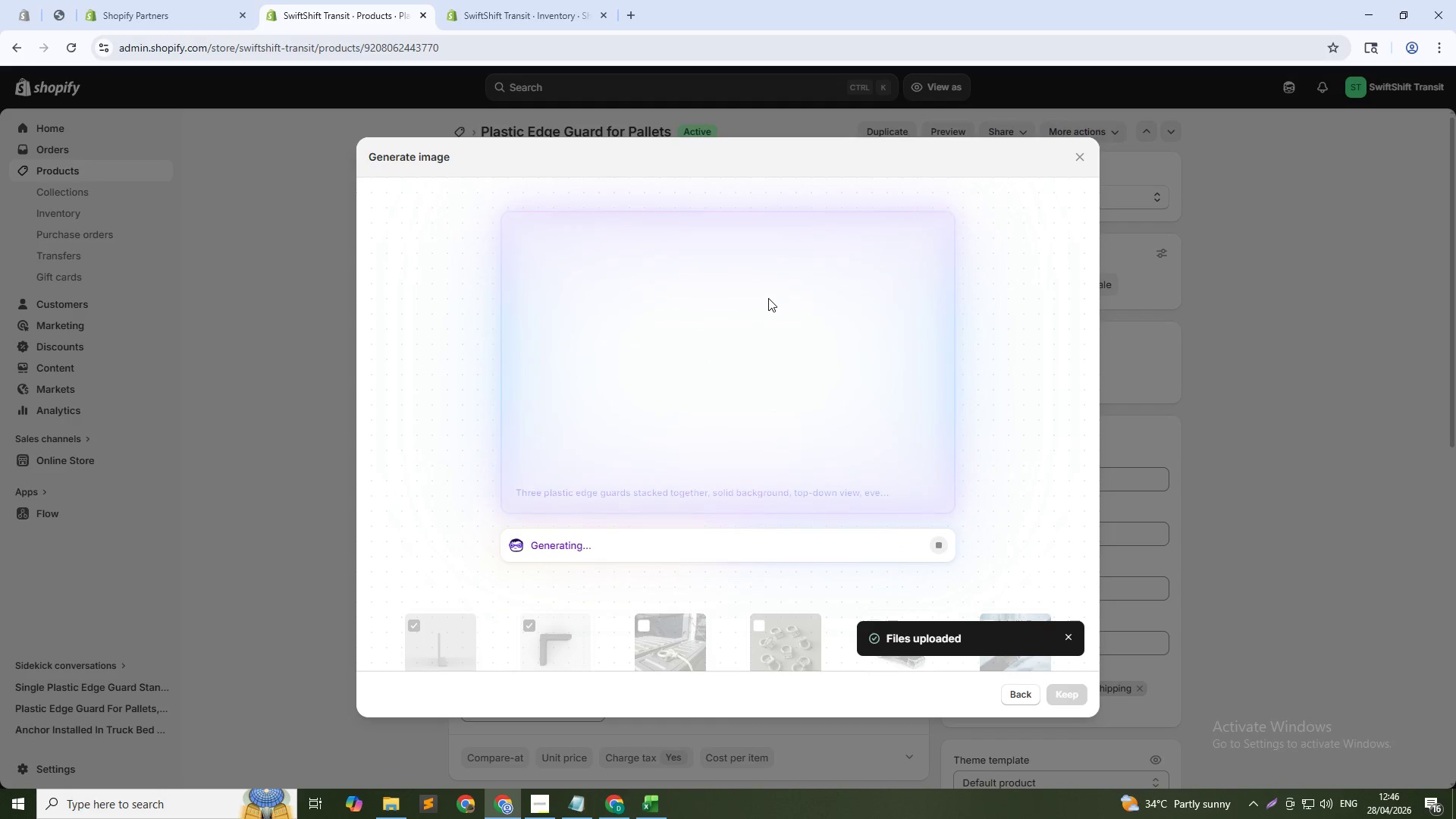 
key(Alt+Tab)